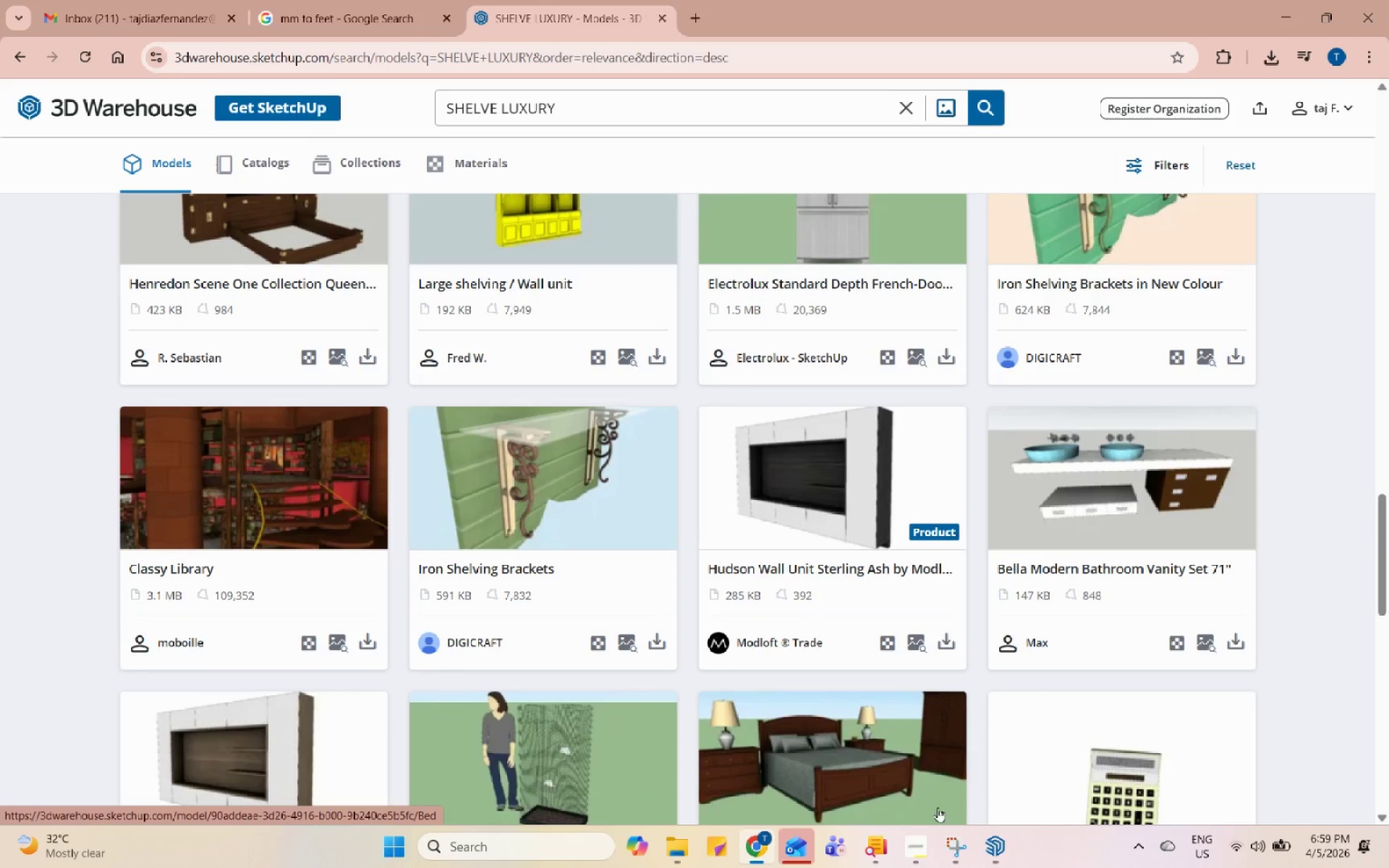 
left_click([912, 845])